 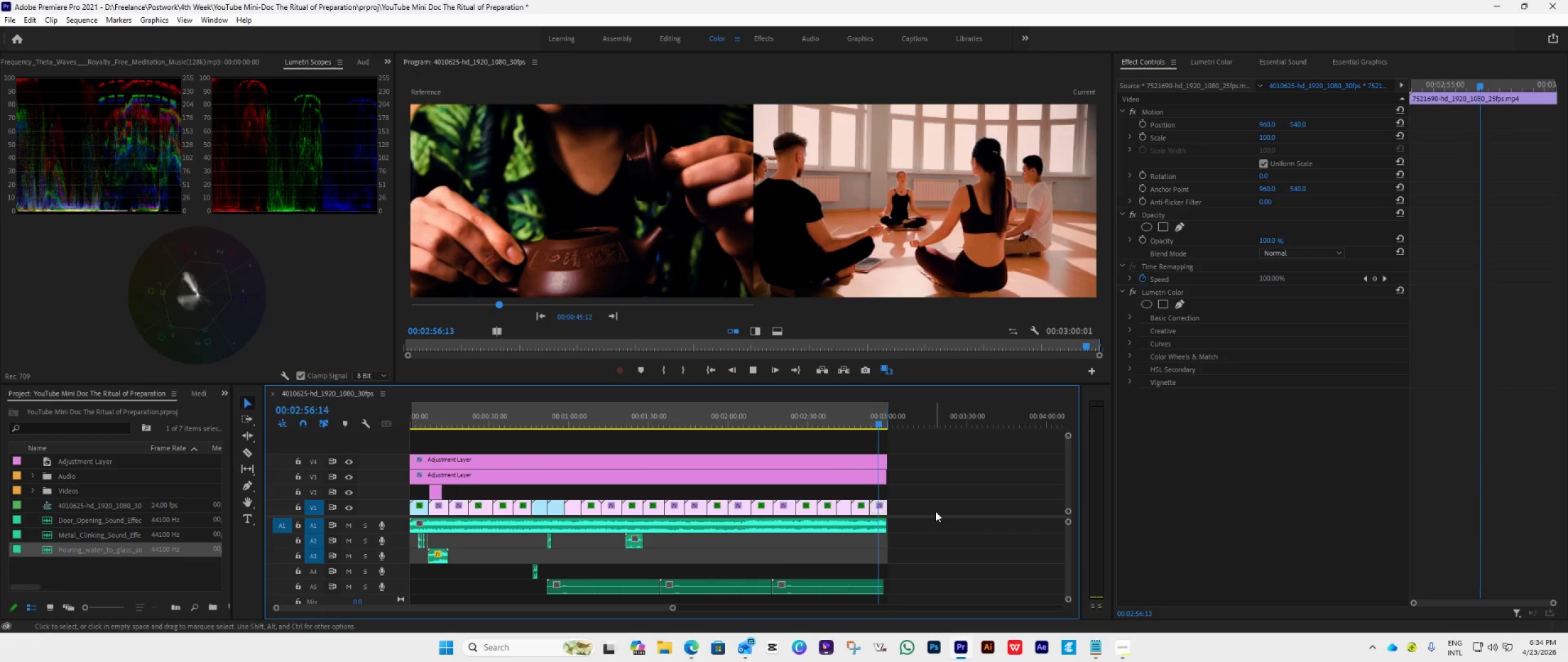 
hold_key(key=AltLeft, duration=0.52)
scroll: coordinate [909, 549], scroll_direction: up, amount: 11.0
 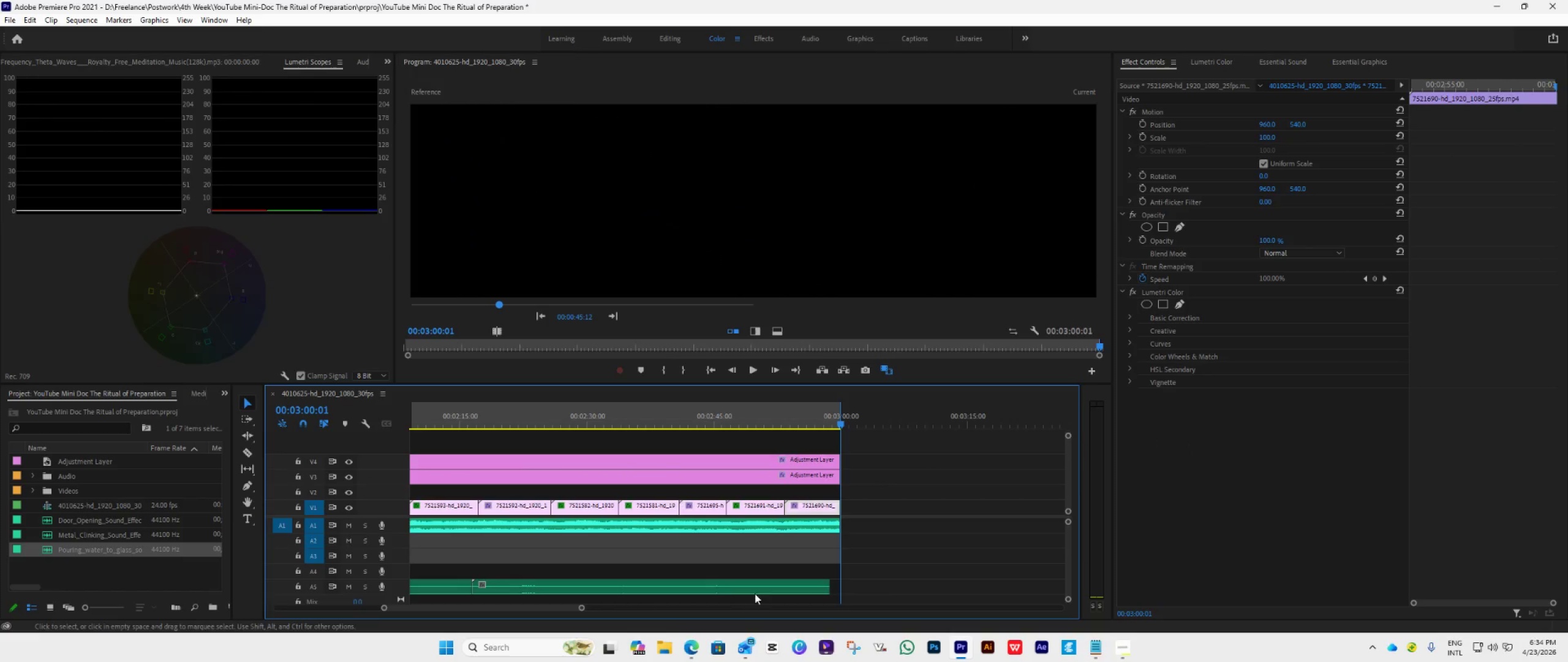 
hold_key(key=AltLeft, duration=4.27)
left_click_drag(start_coordinate=[663, 585], to_coordinate=[1020, 583])
 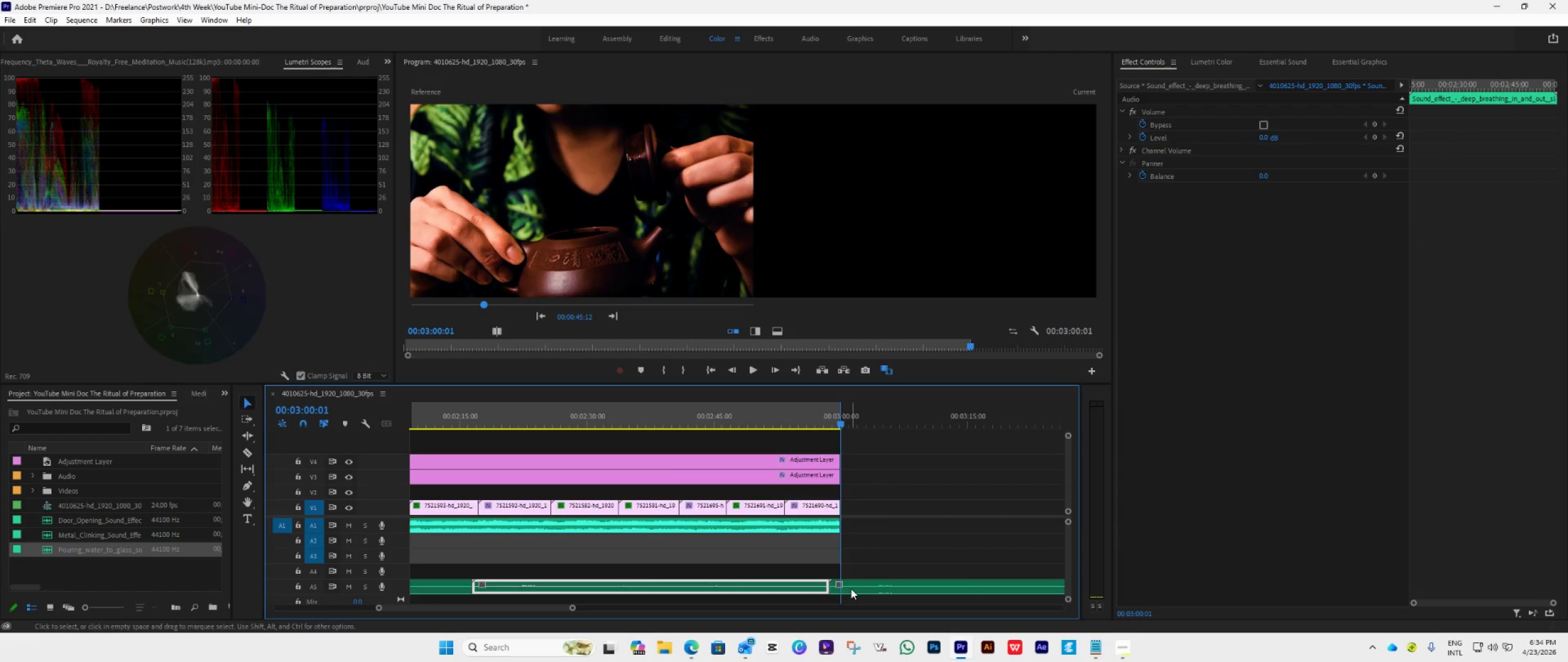 
key(C)
 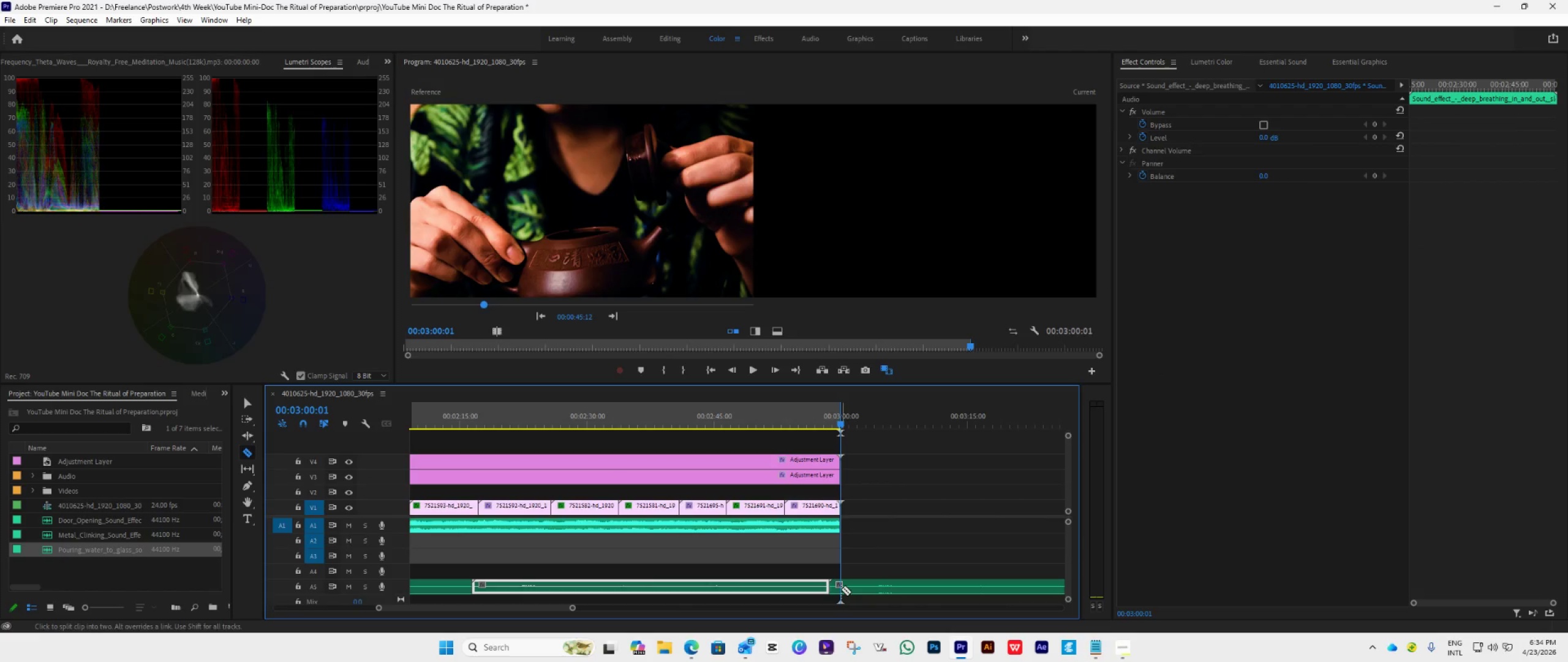 
left_click([841, 589])
 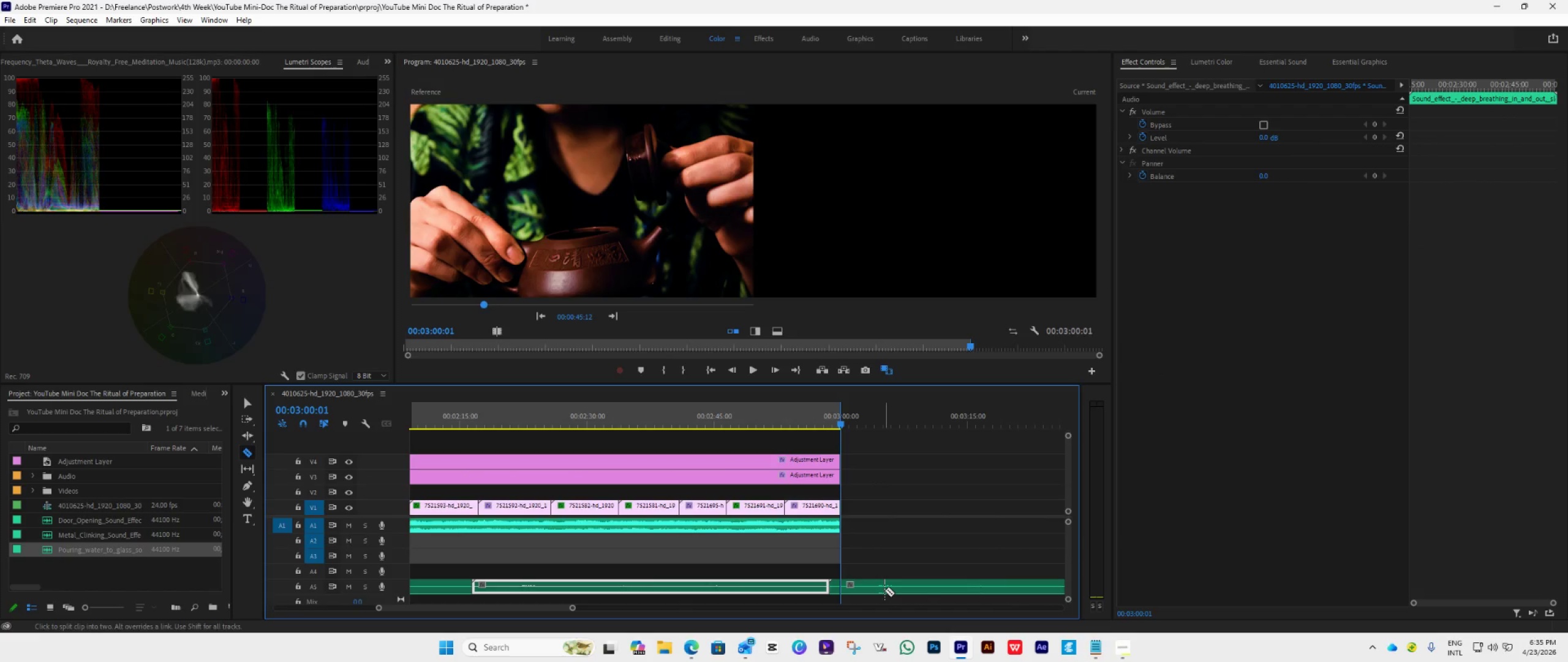 
key(V)
 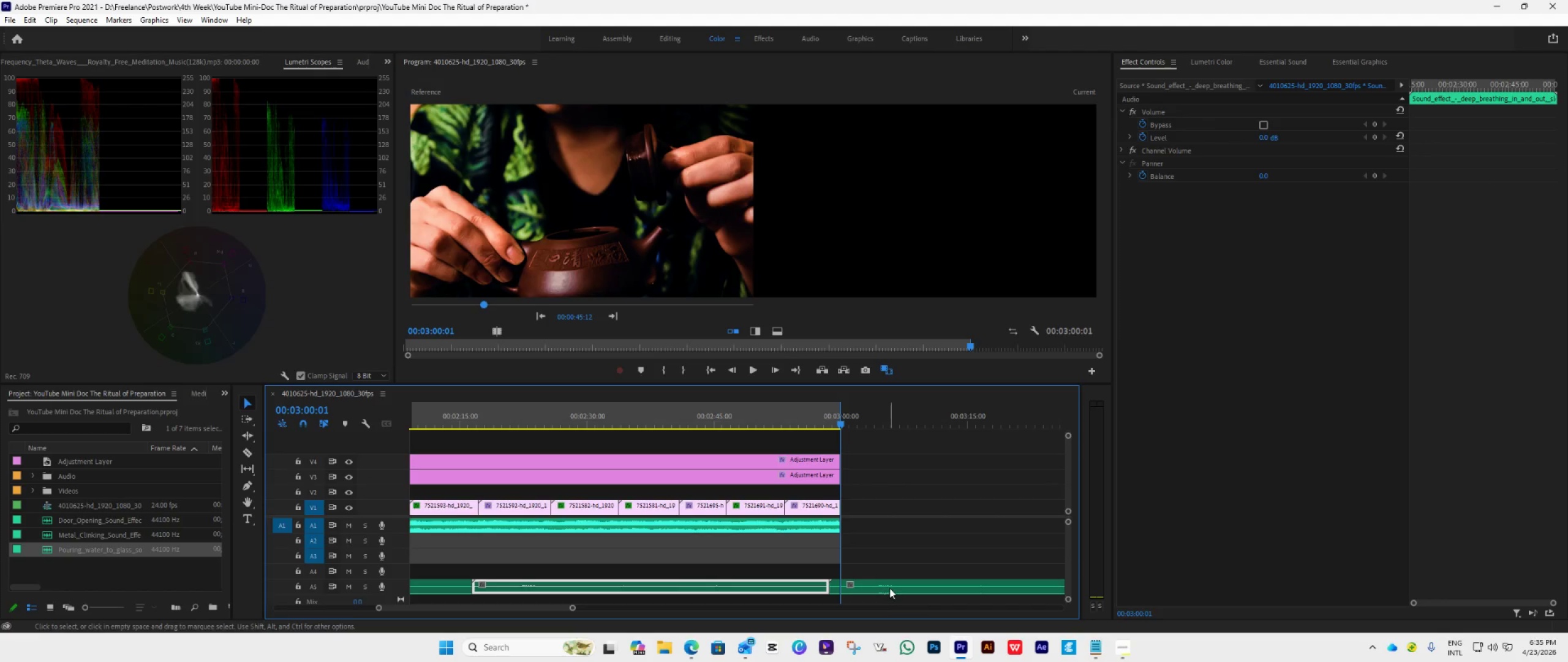 
left_click([889, 588])
 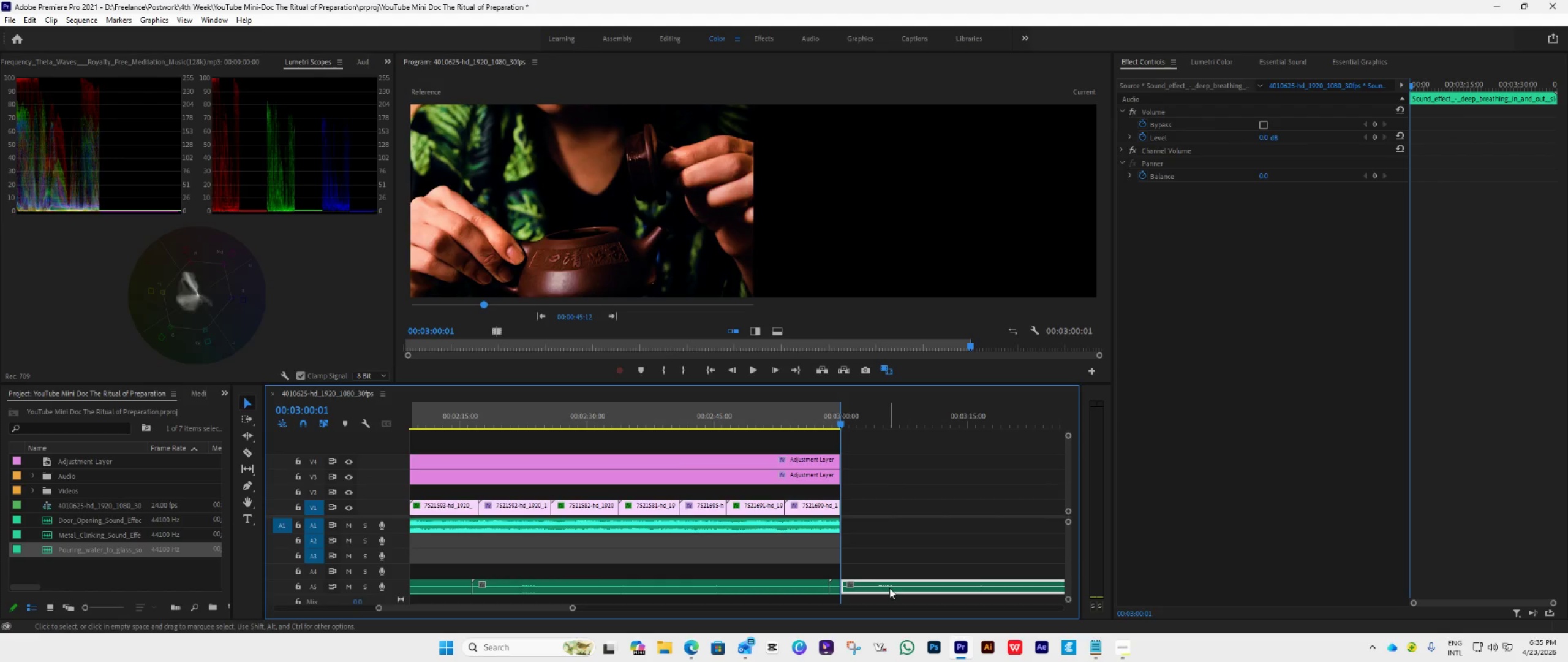 
key(Delete)
 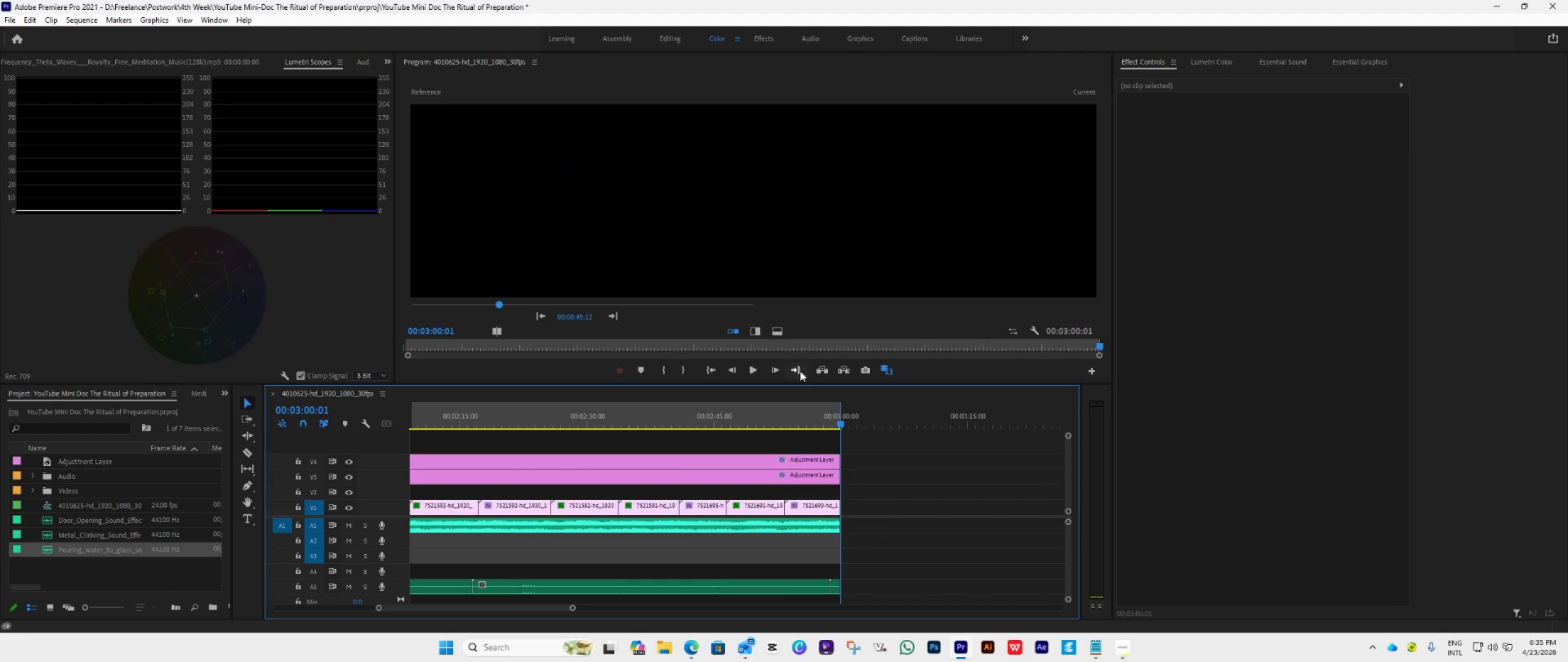 
left_click([775, 367])
 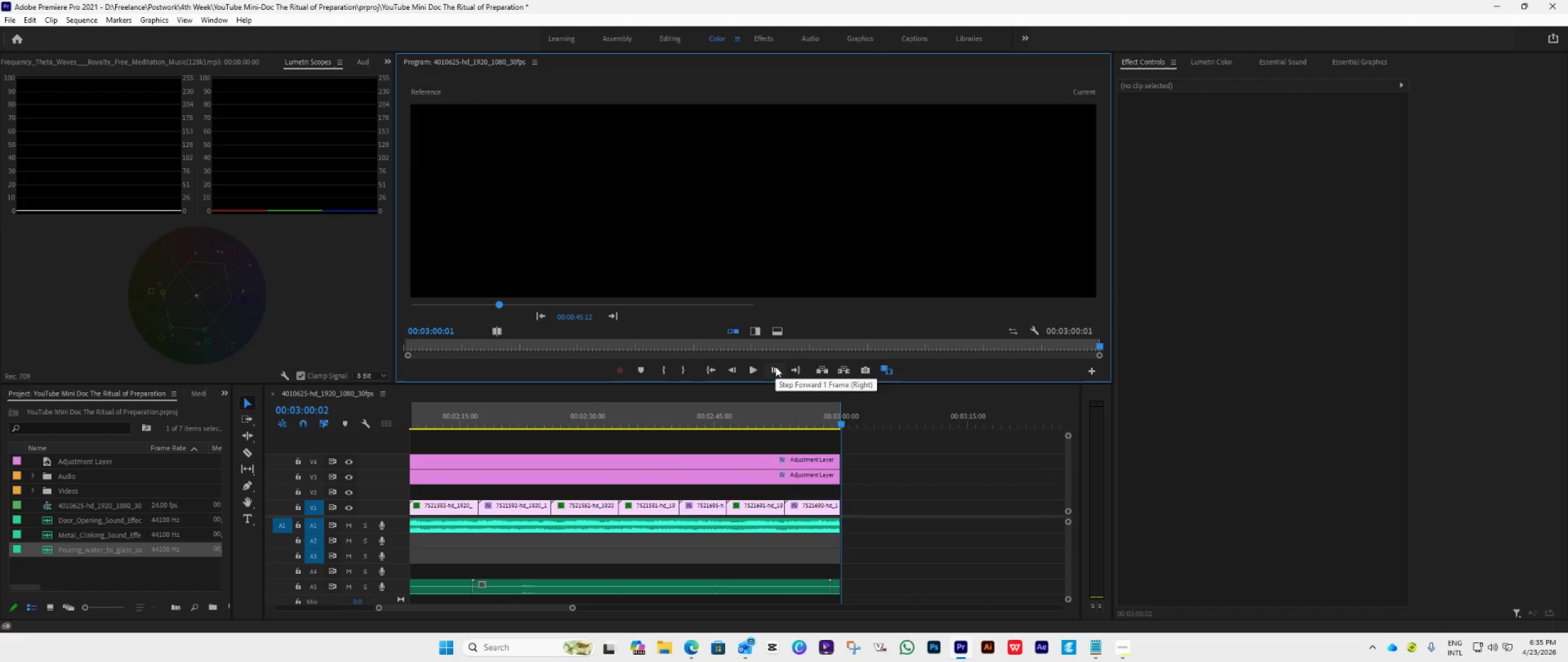 
left_click([775, 367])
 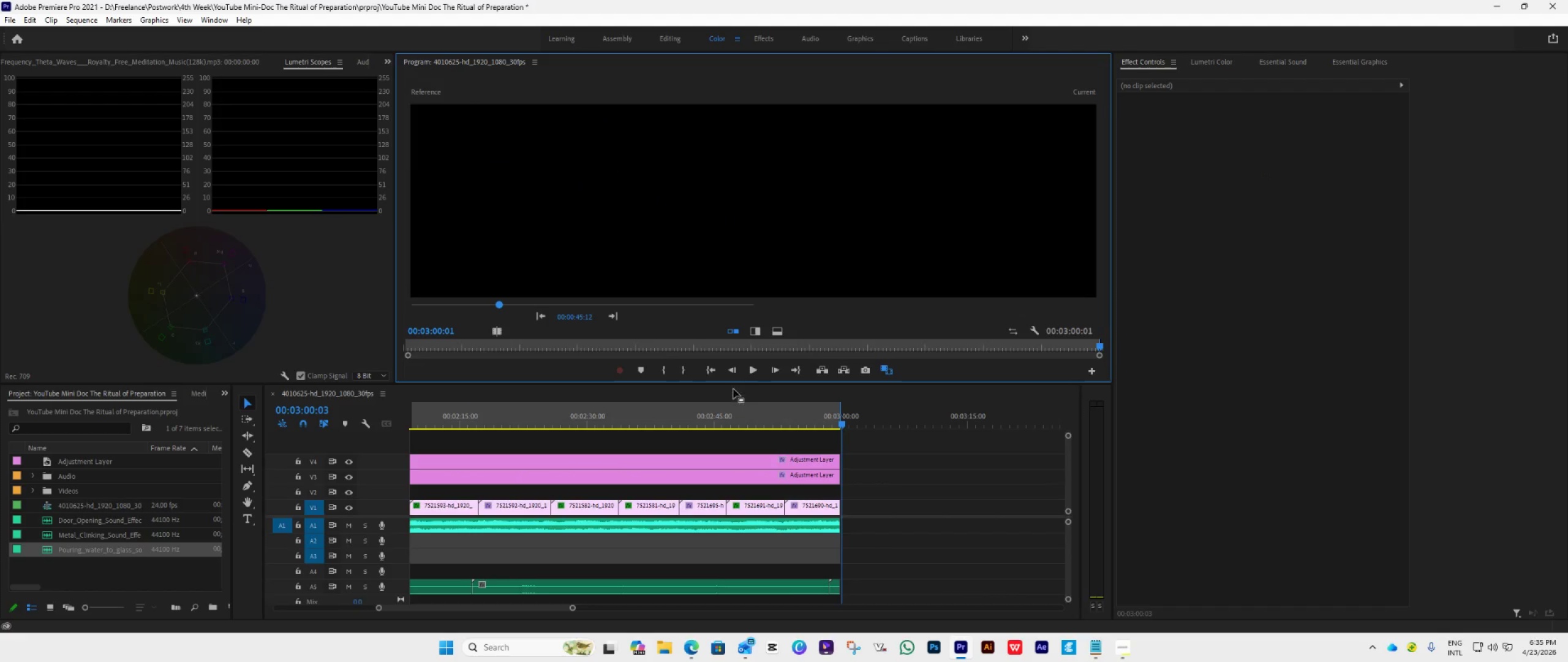 
left_click([732, 369])
 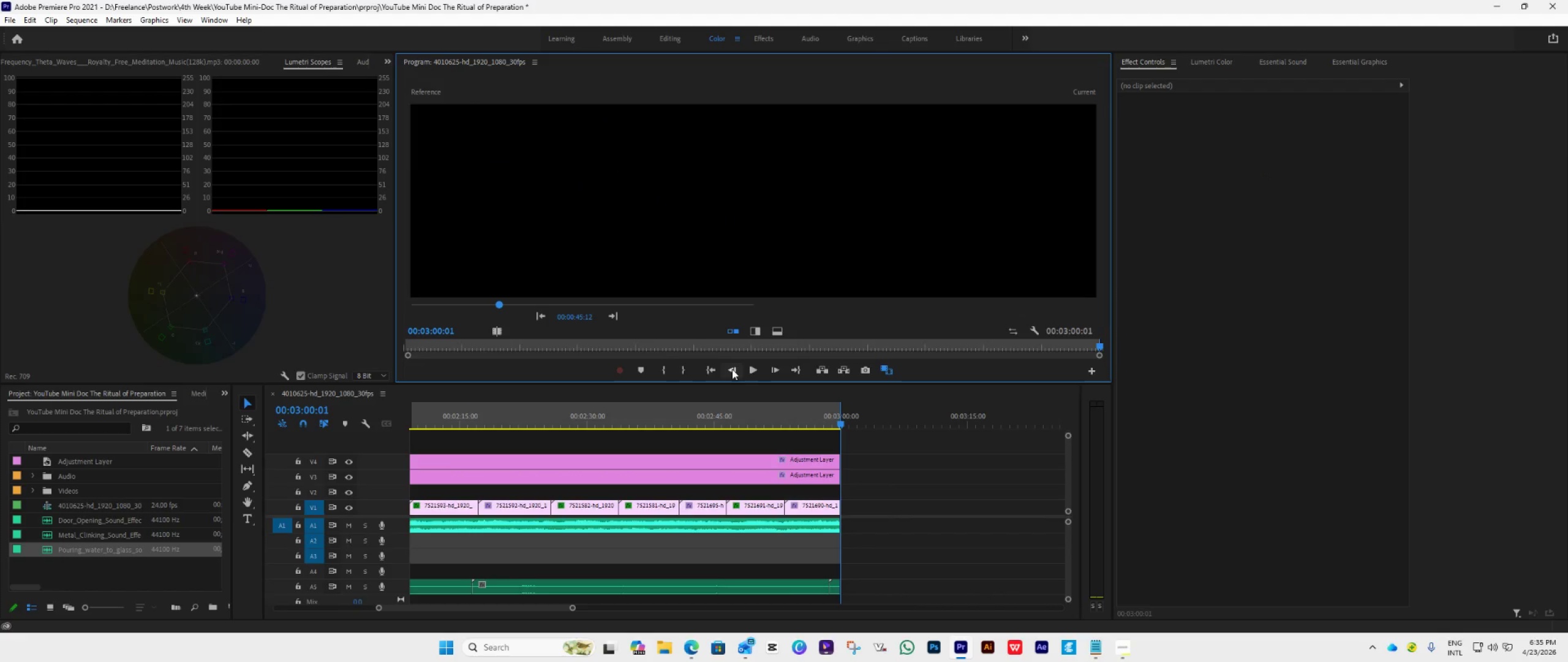 
double_click([732, 369])
 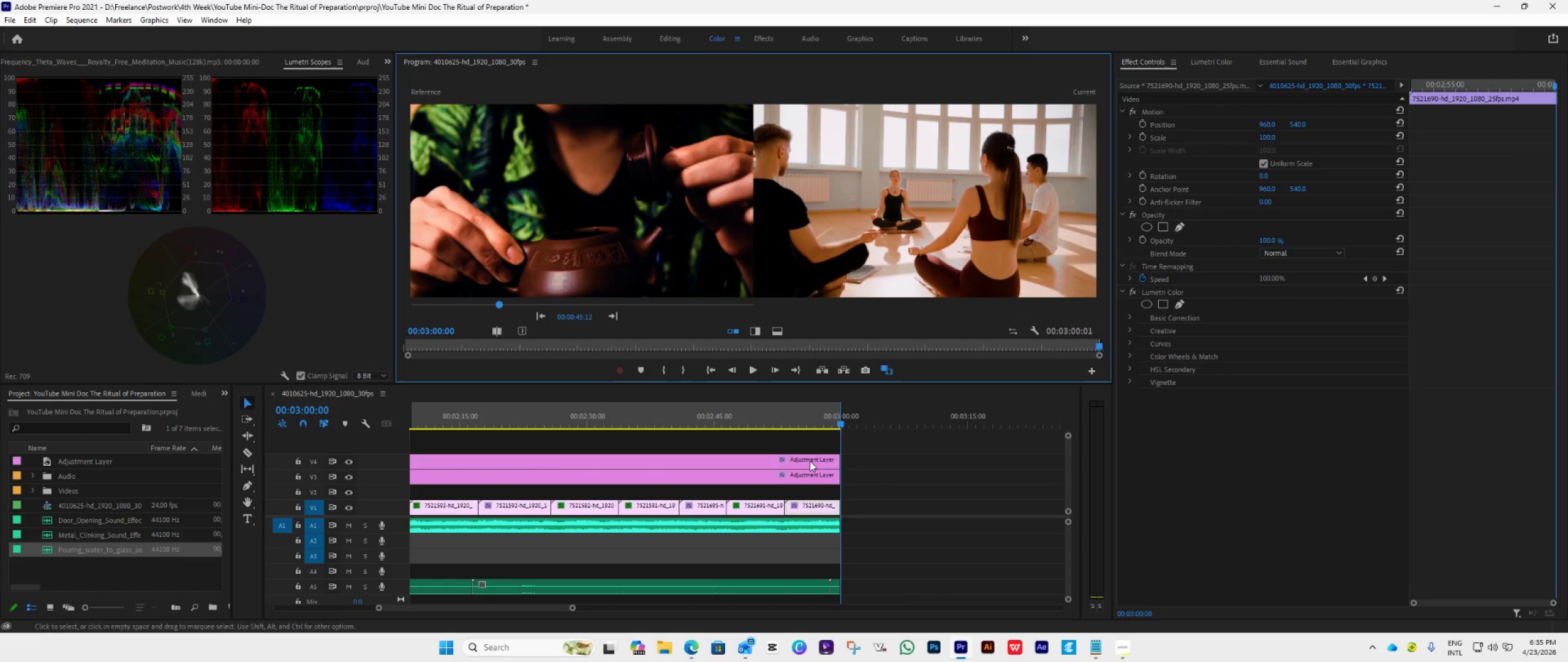 
hold_key(key=AltLeft, duration=1.64)
scroll: coordinate [635, 473], scroll_direction: up, amount: 51.0
 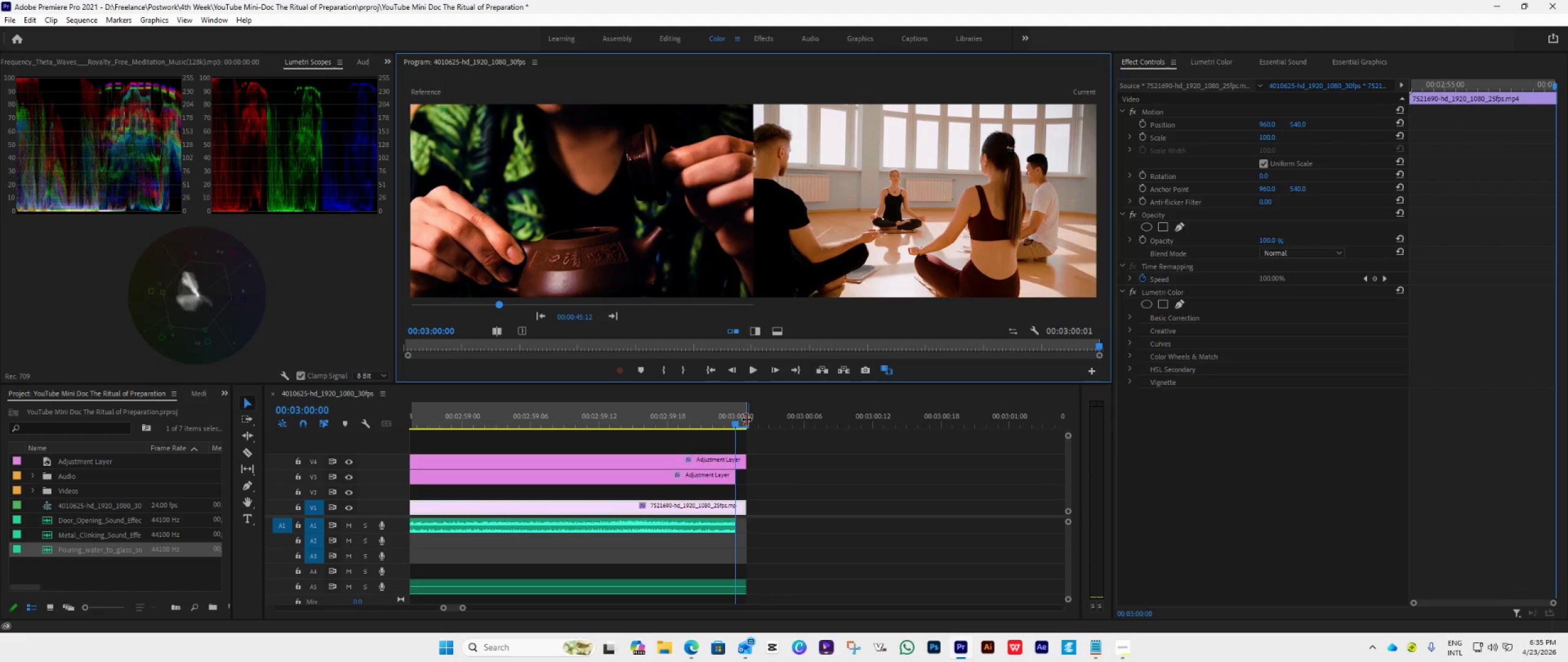 
left_click_drag(start_coordinate=[747, 419], to_coordinate=[738, 425])
 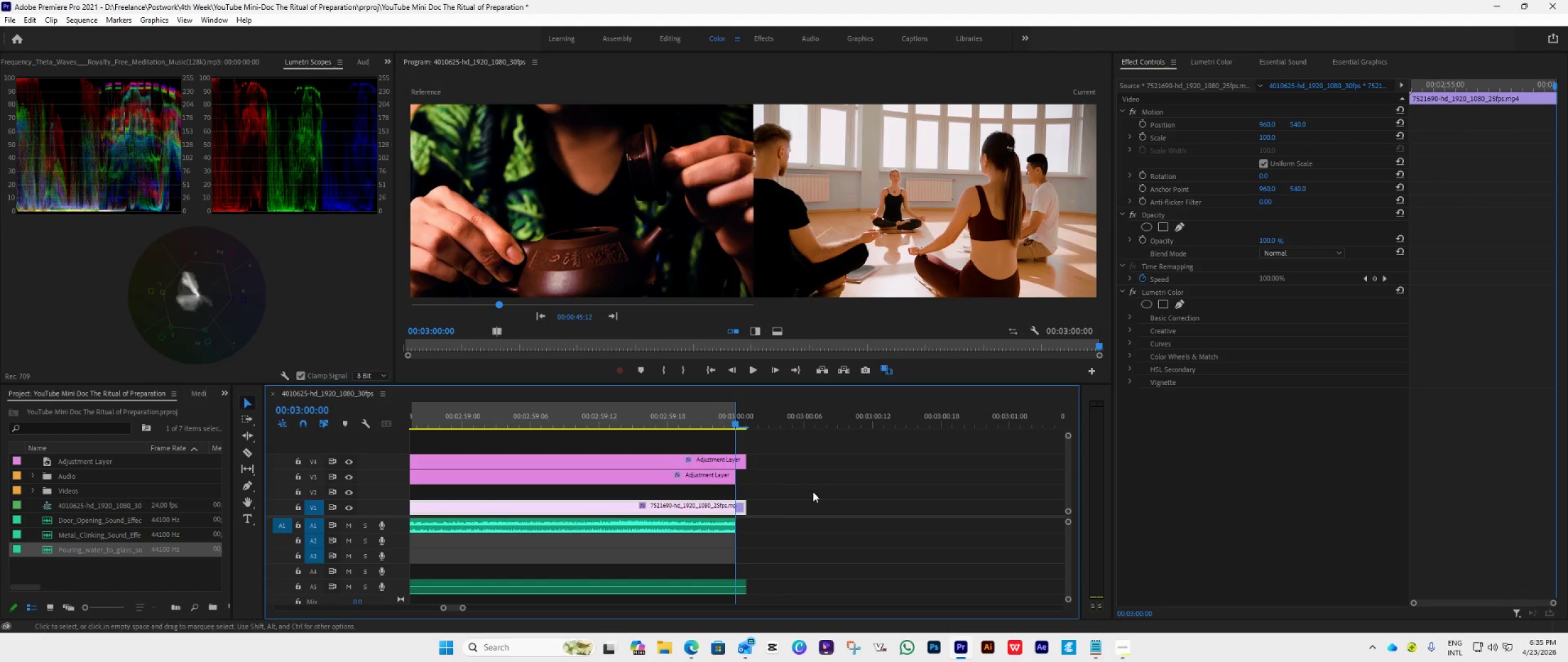 
left_click([820, 487])
 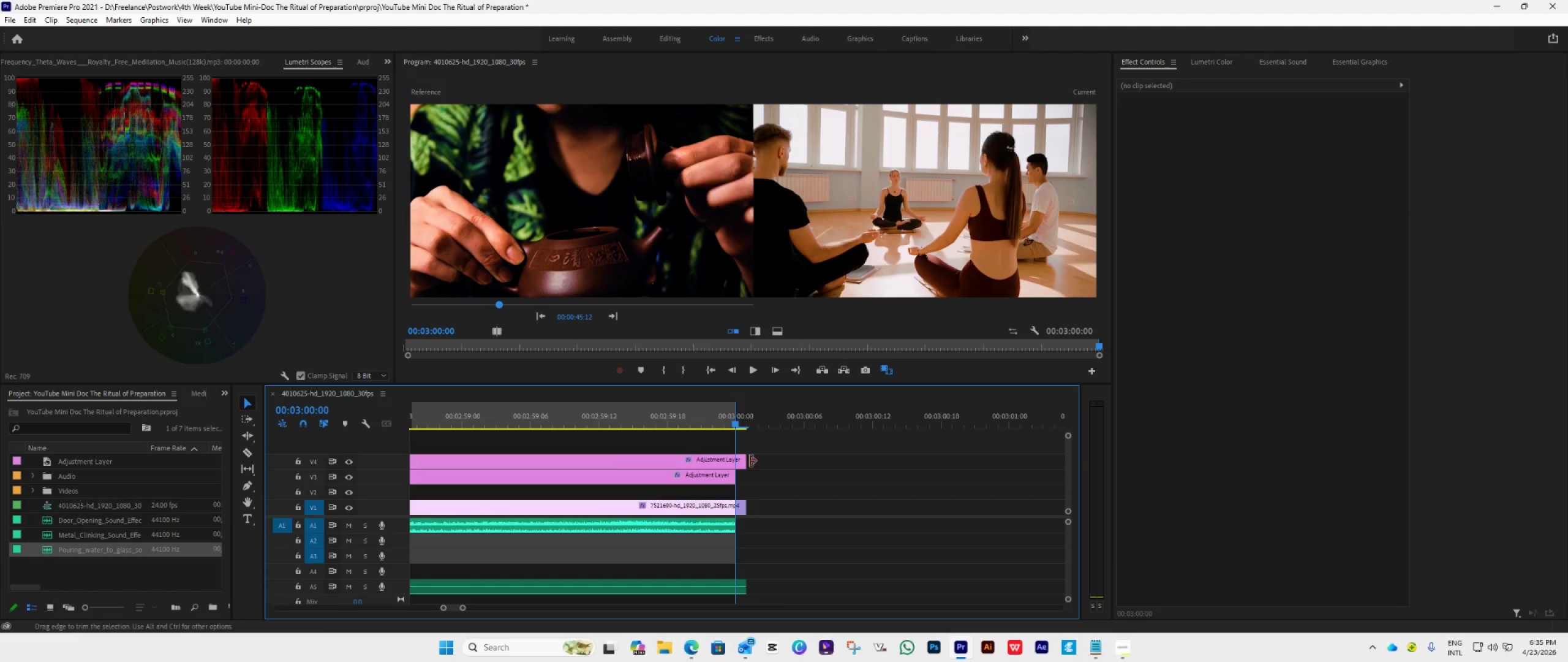 
left_click_drag(start_coordinate=[749, 460], to_coordinate=[737, 476])
 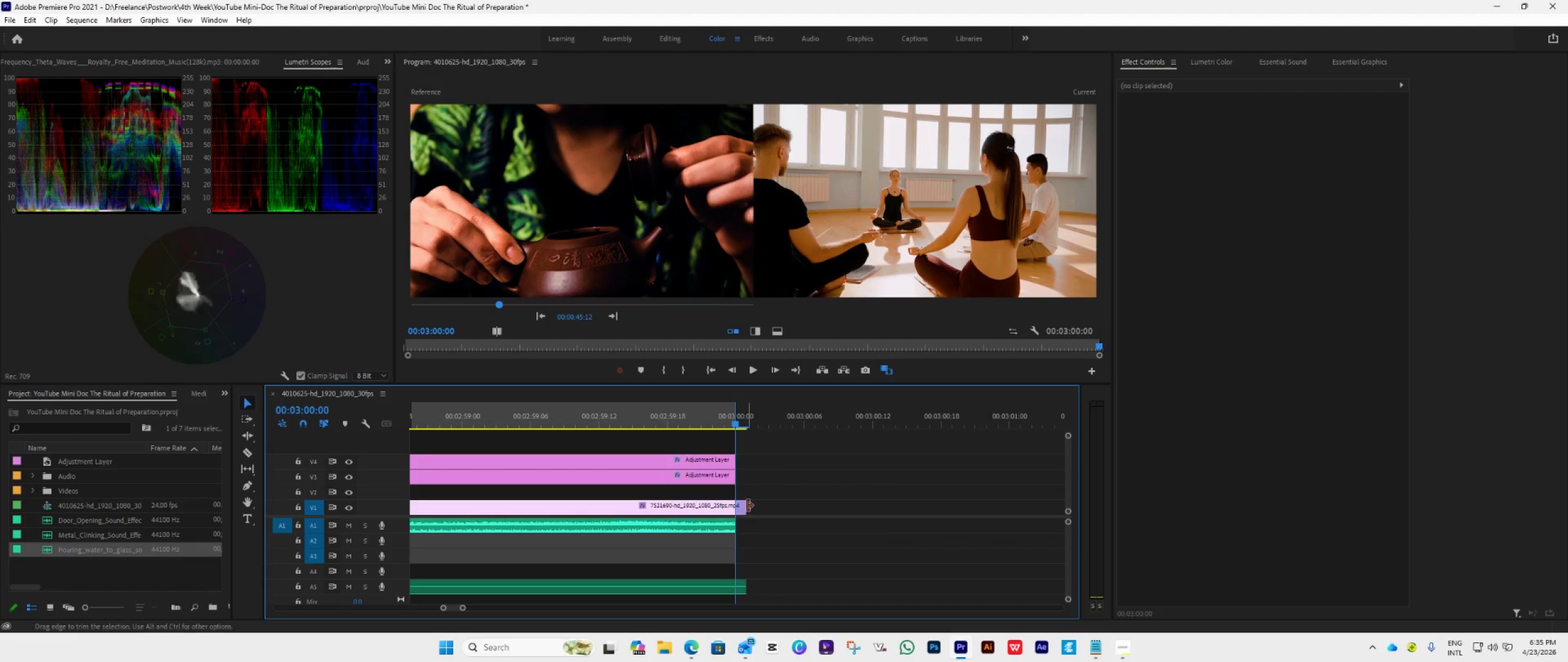 
left_click_drag(start_coordinate=[747, 505], to_coordinate=[733, 523])
 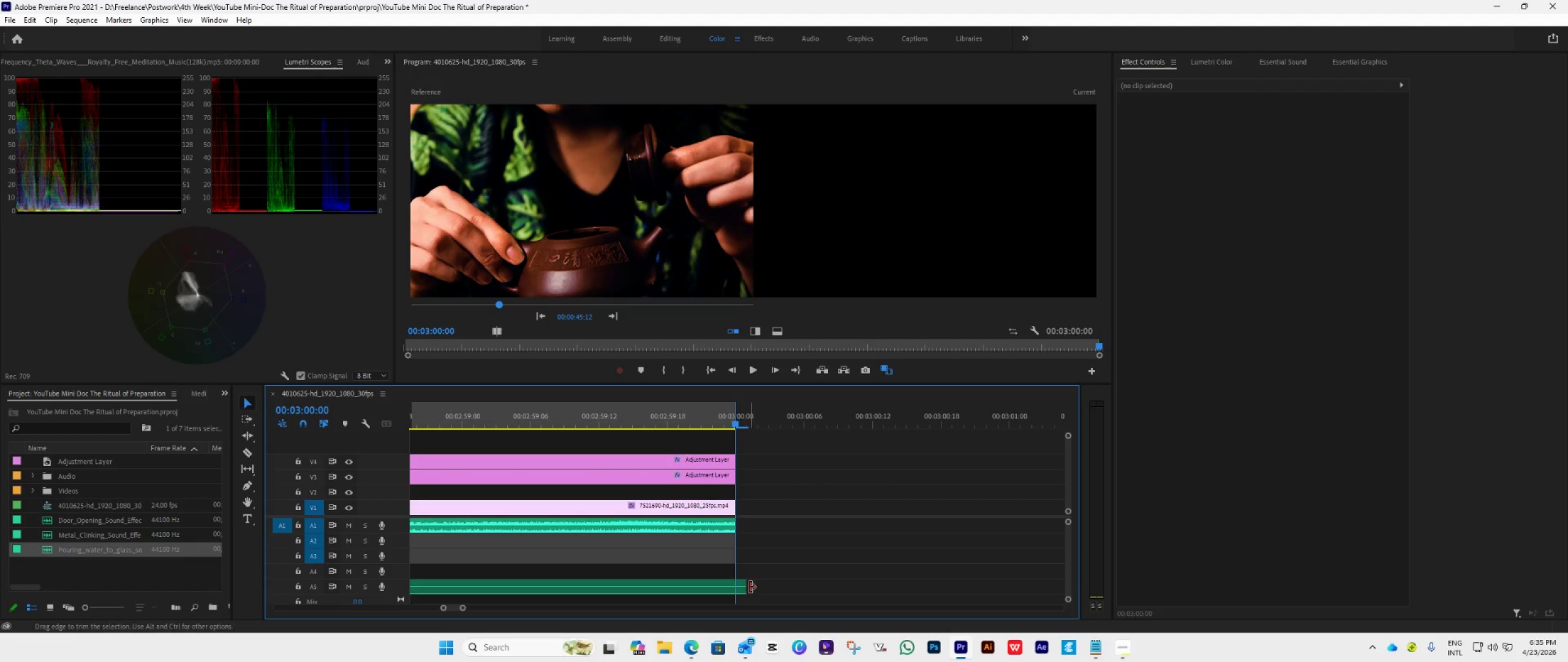 
left_click_drag(start_coordinate=[749, 586], to_coordinate=[734, 603])
 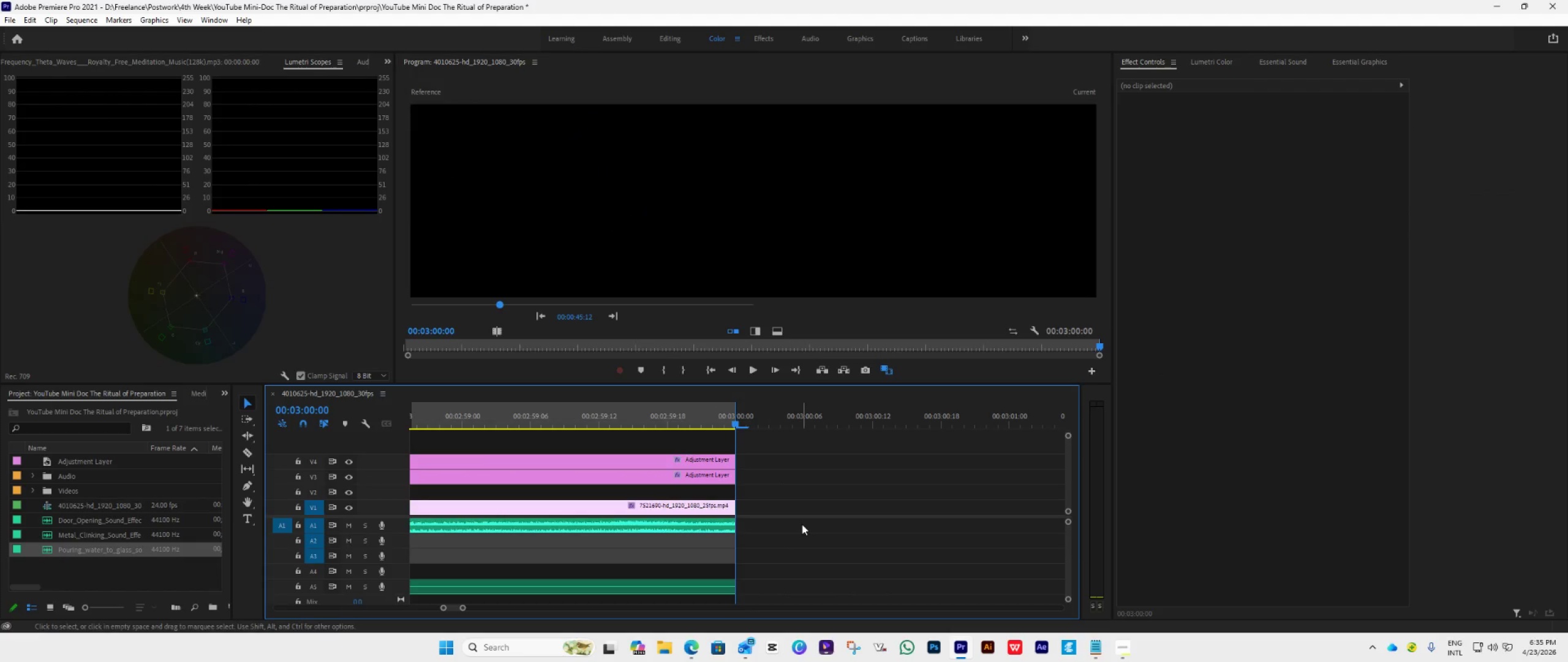 
hold_key(key=AltLeft, duration=3.23)
scroll: coordinate [802, 524], scroll_direction: down, amount: 51.0
 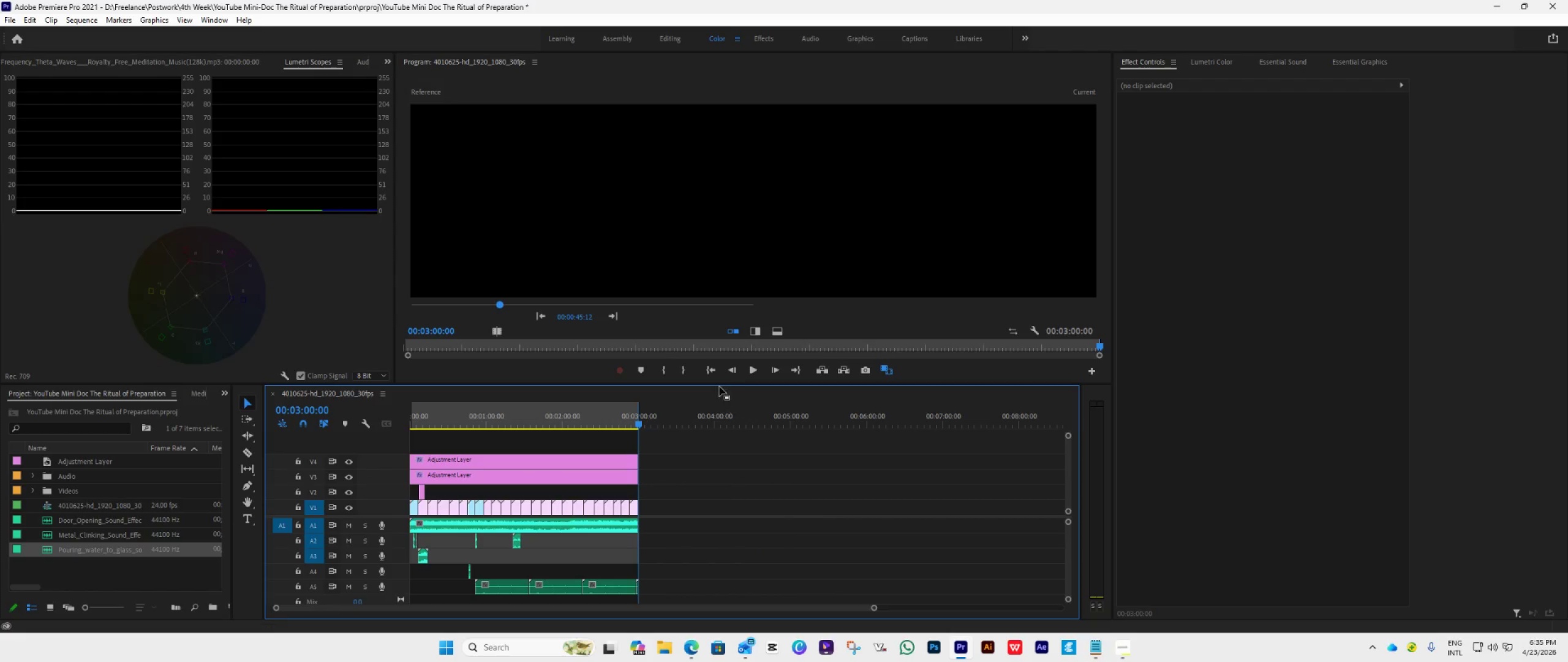 
left_click([712, 377])
 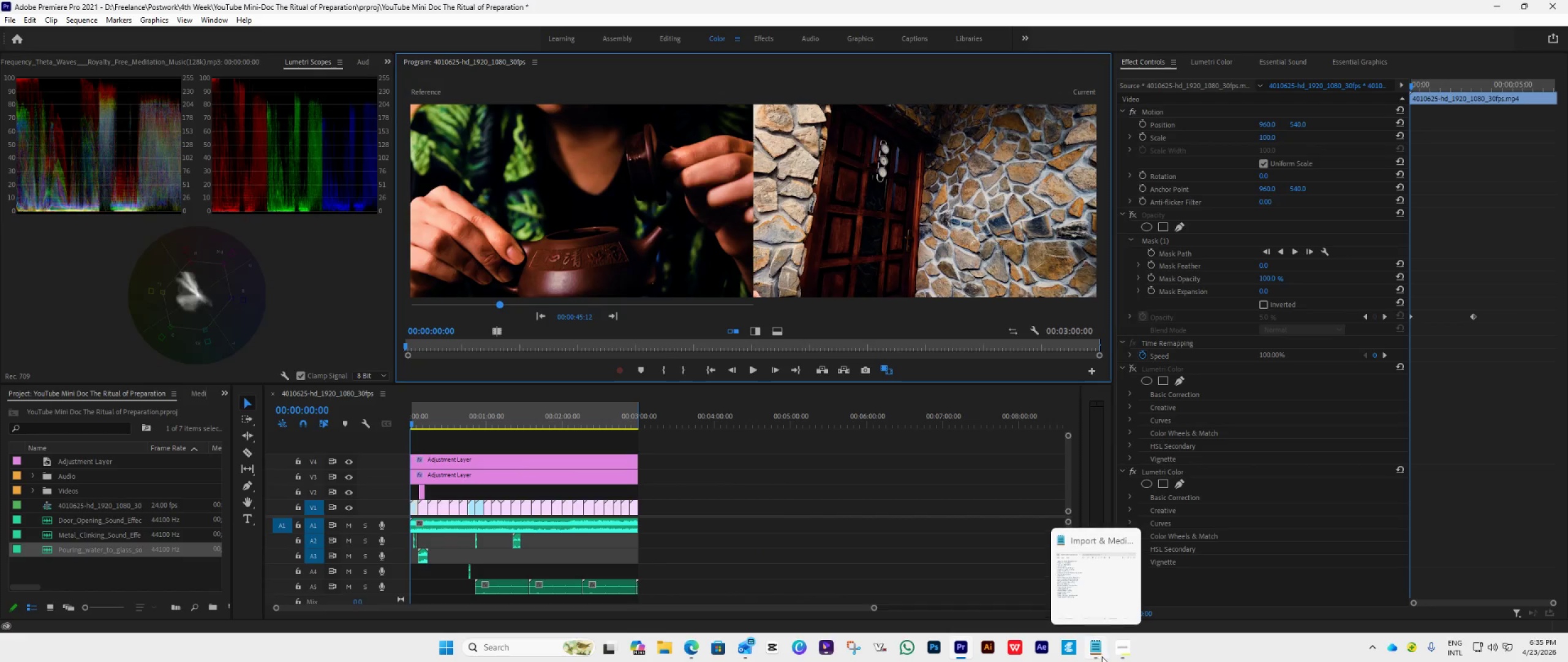 
left_click([1120, 653])